 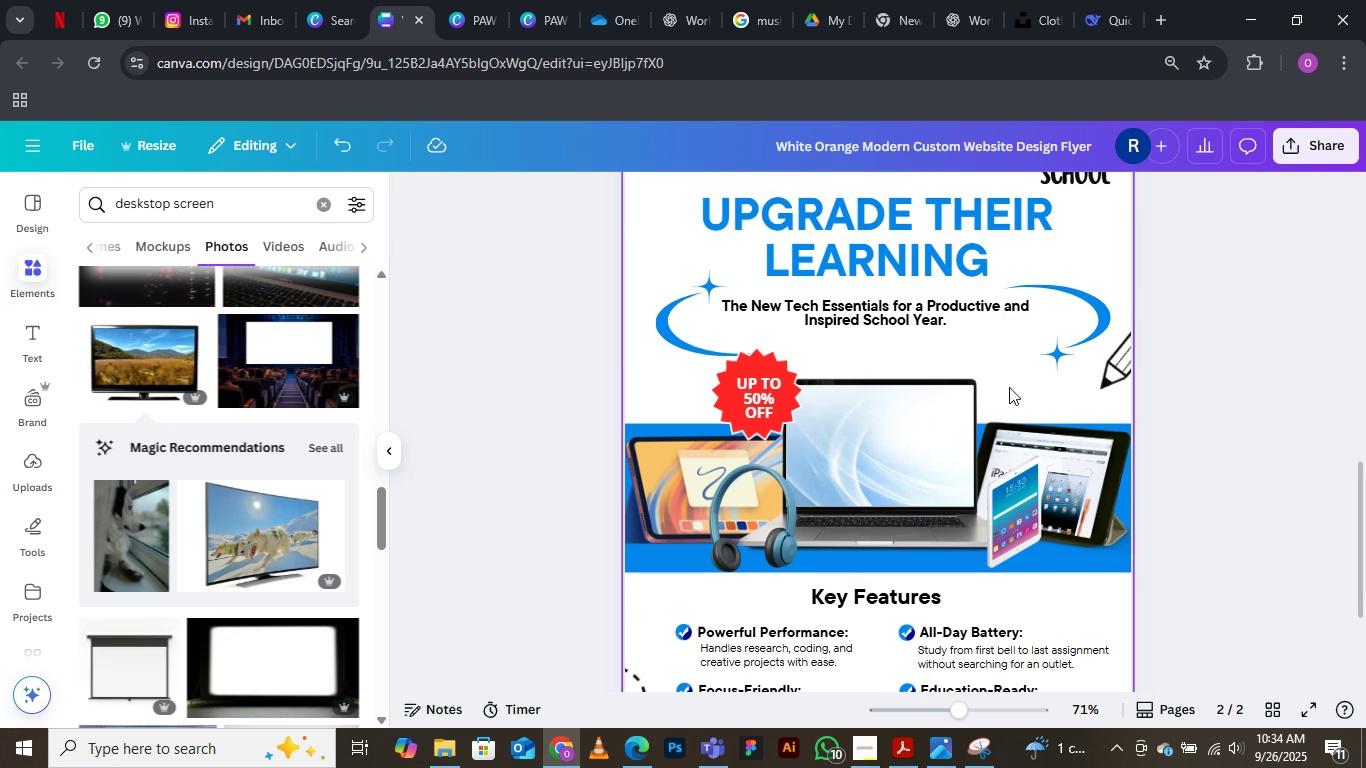 
scroll: coordinate [796, 462], scroll_direction: down, amount: 3.0
 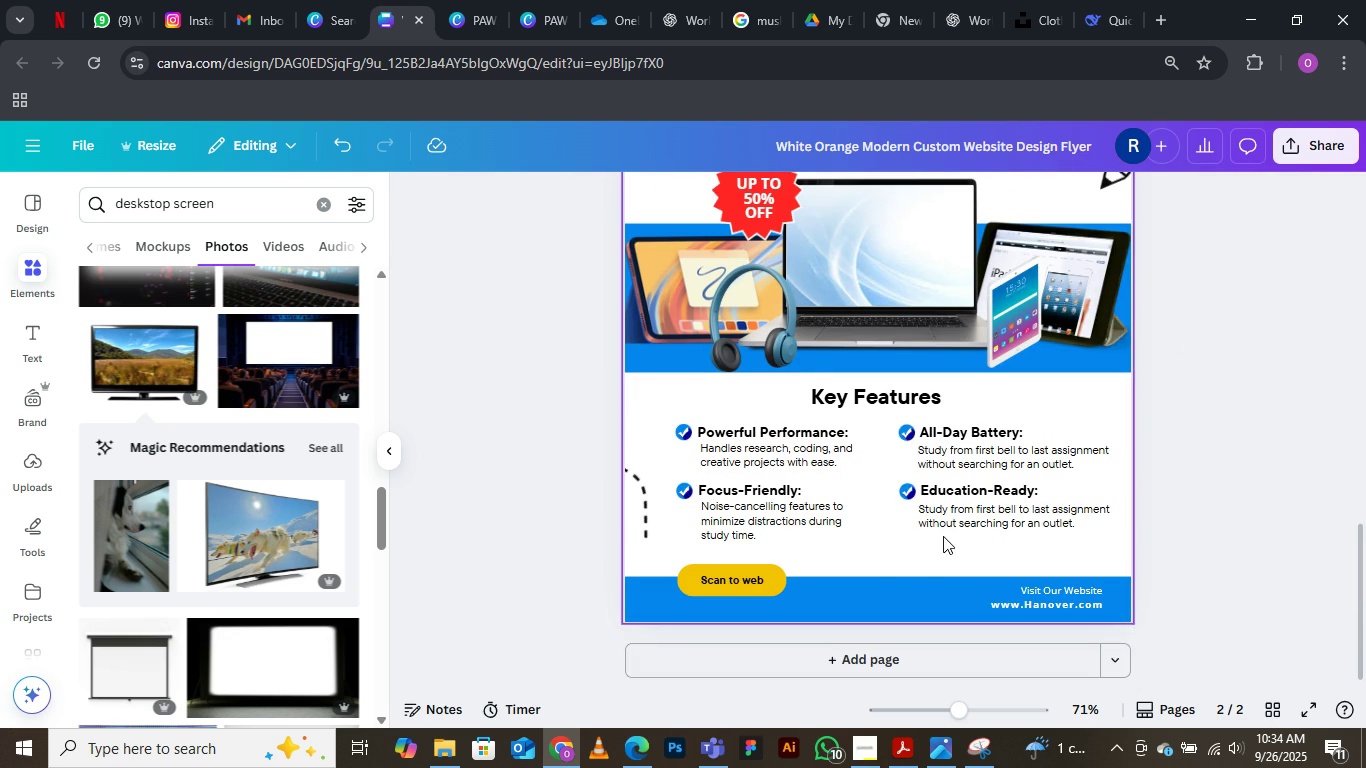 
scroll: coordinate [804, 498], scroll_direction: none, amount: 0.0
 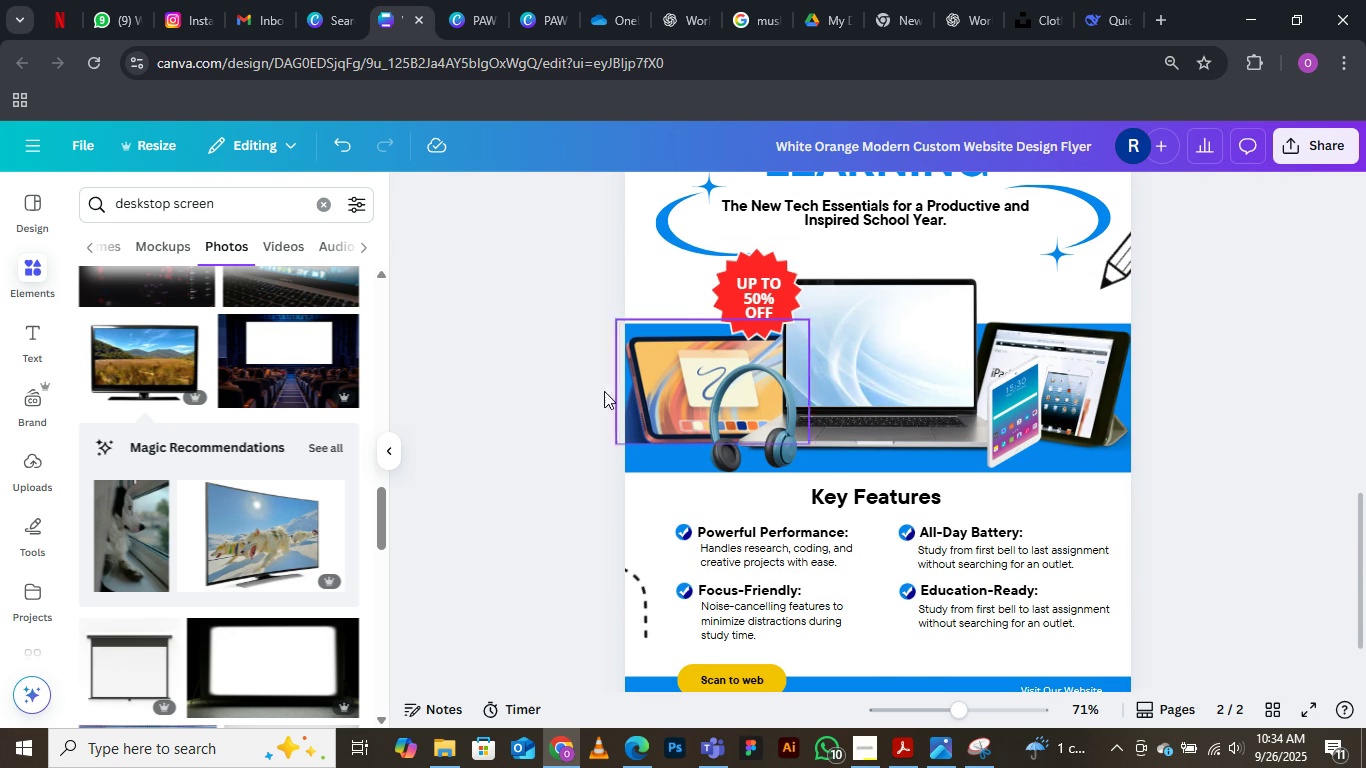 
scroll: coordinate [28, 520], scroll_direction: down, amount: 7.0
 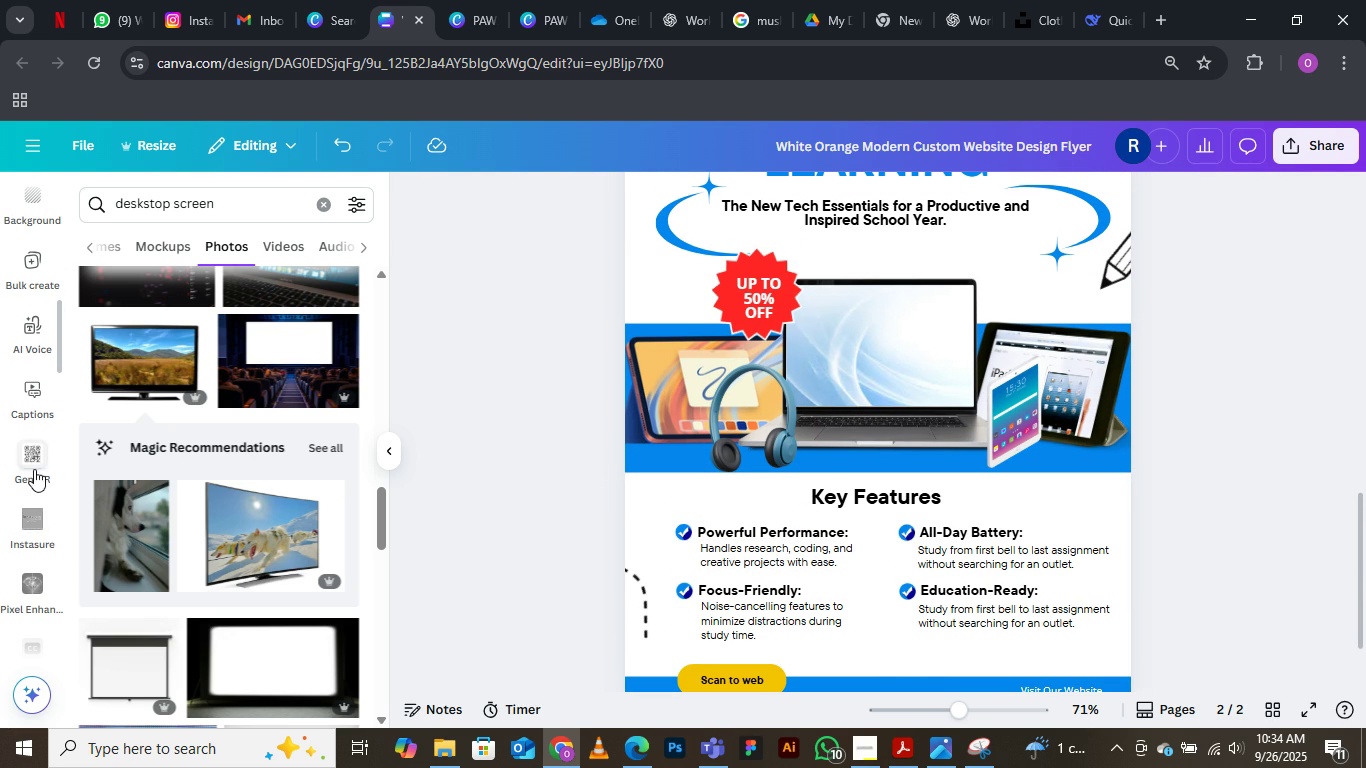 
left_click([32, 462])
 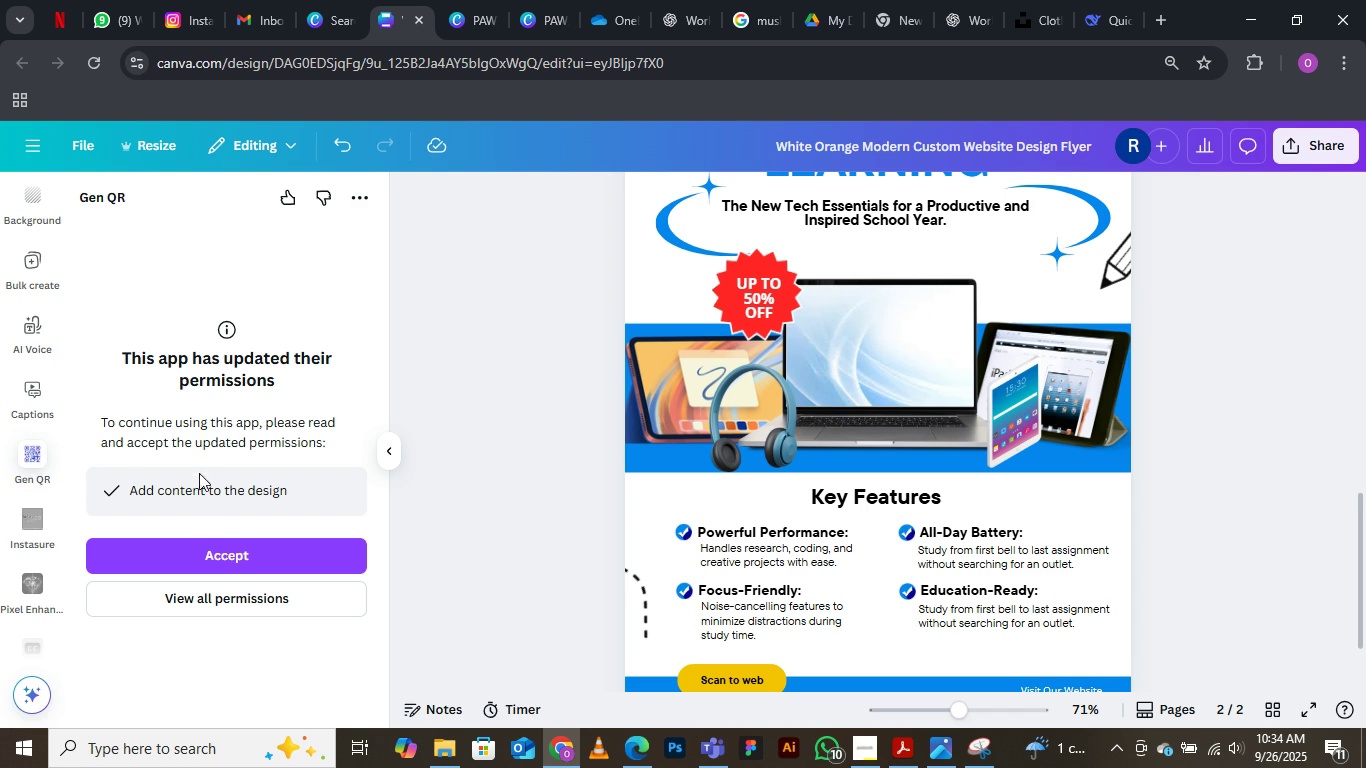 
wait(8.69)
 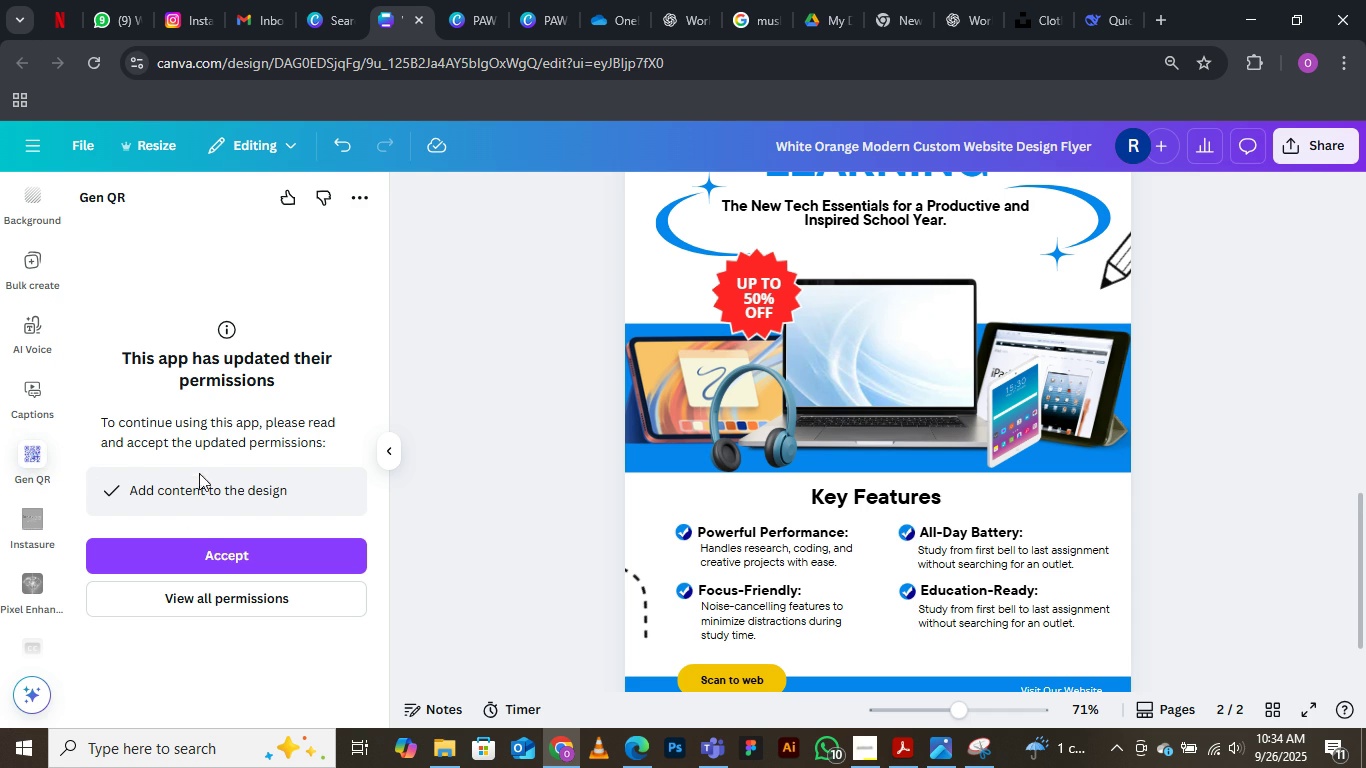 
left_click([243, 557])
 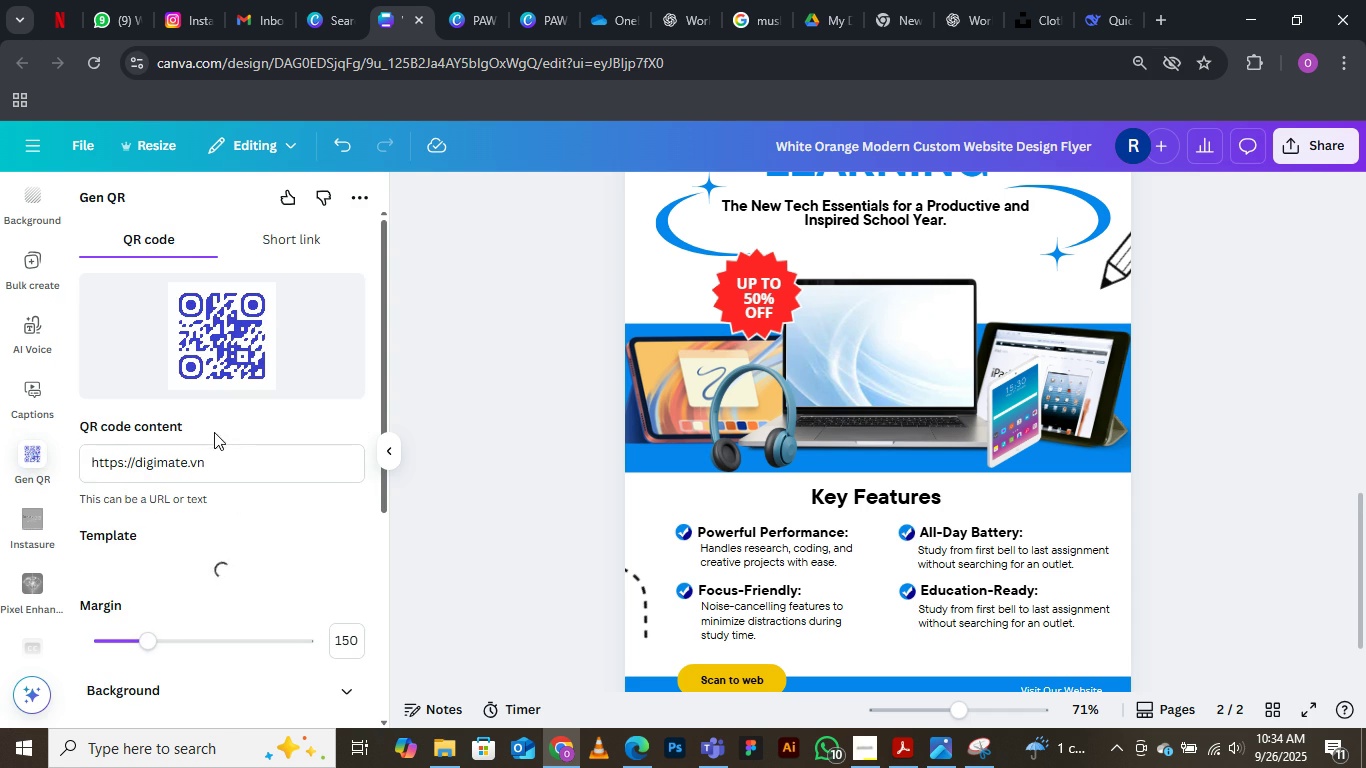 
left_click([216, 467])
 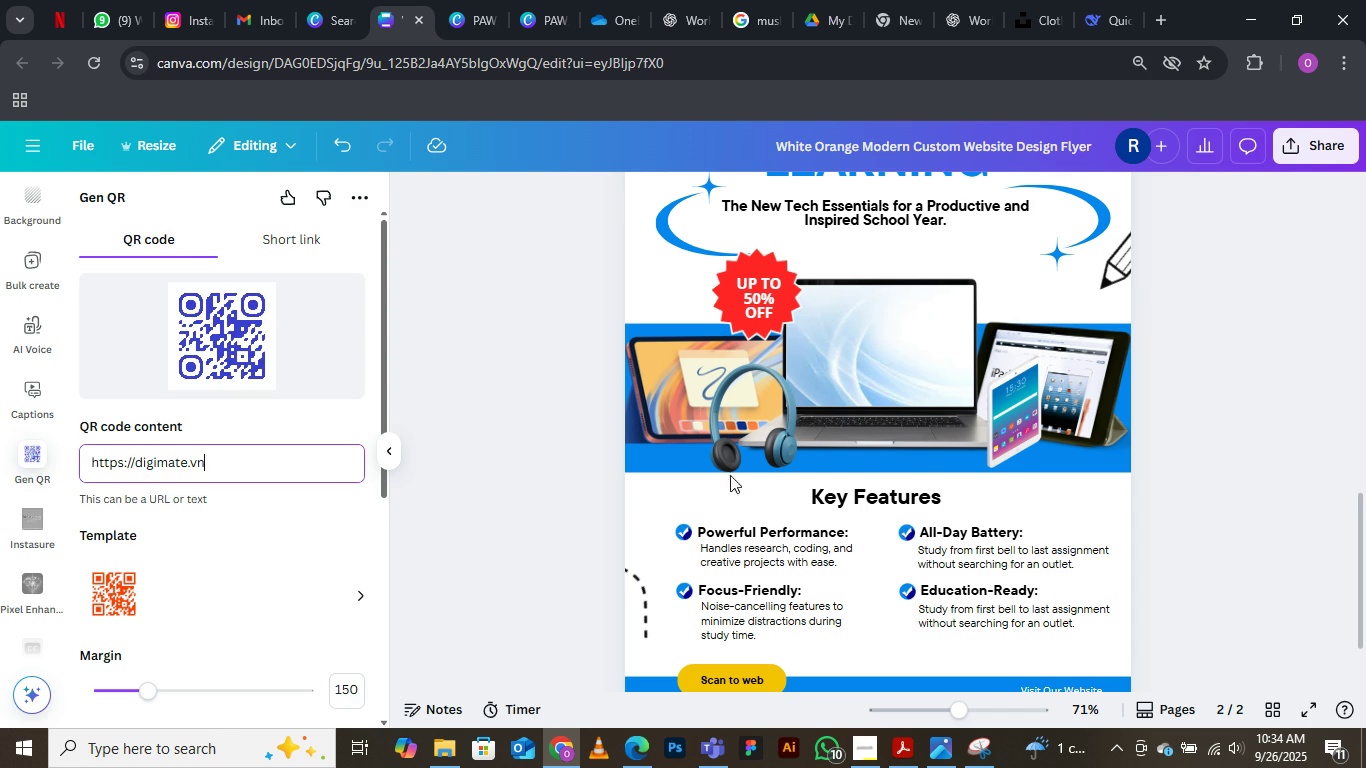 
scroll: coordinate [1022, 479], scroll_direction: down, amount: 4.0